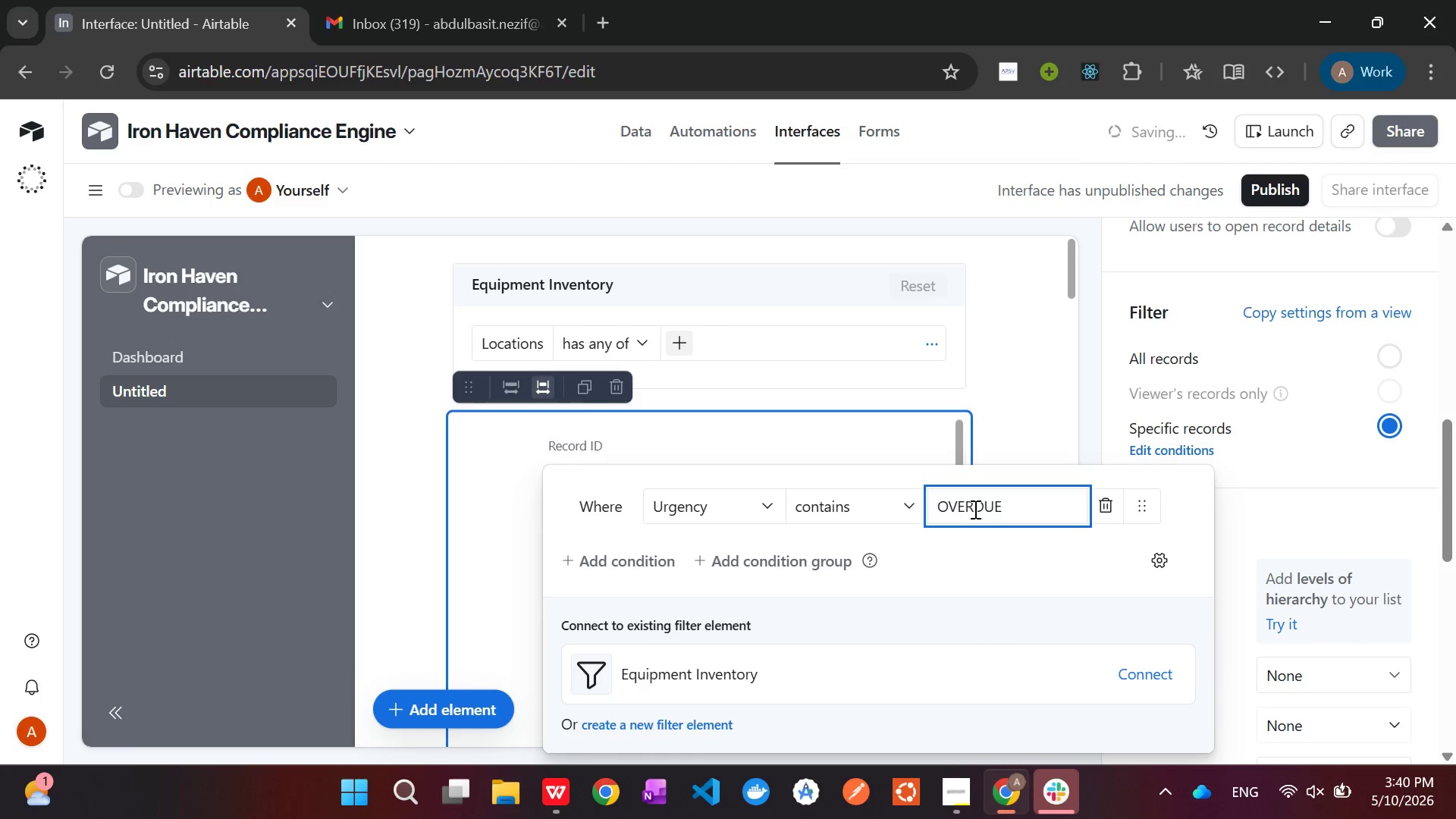 
wait(5.22)
 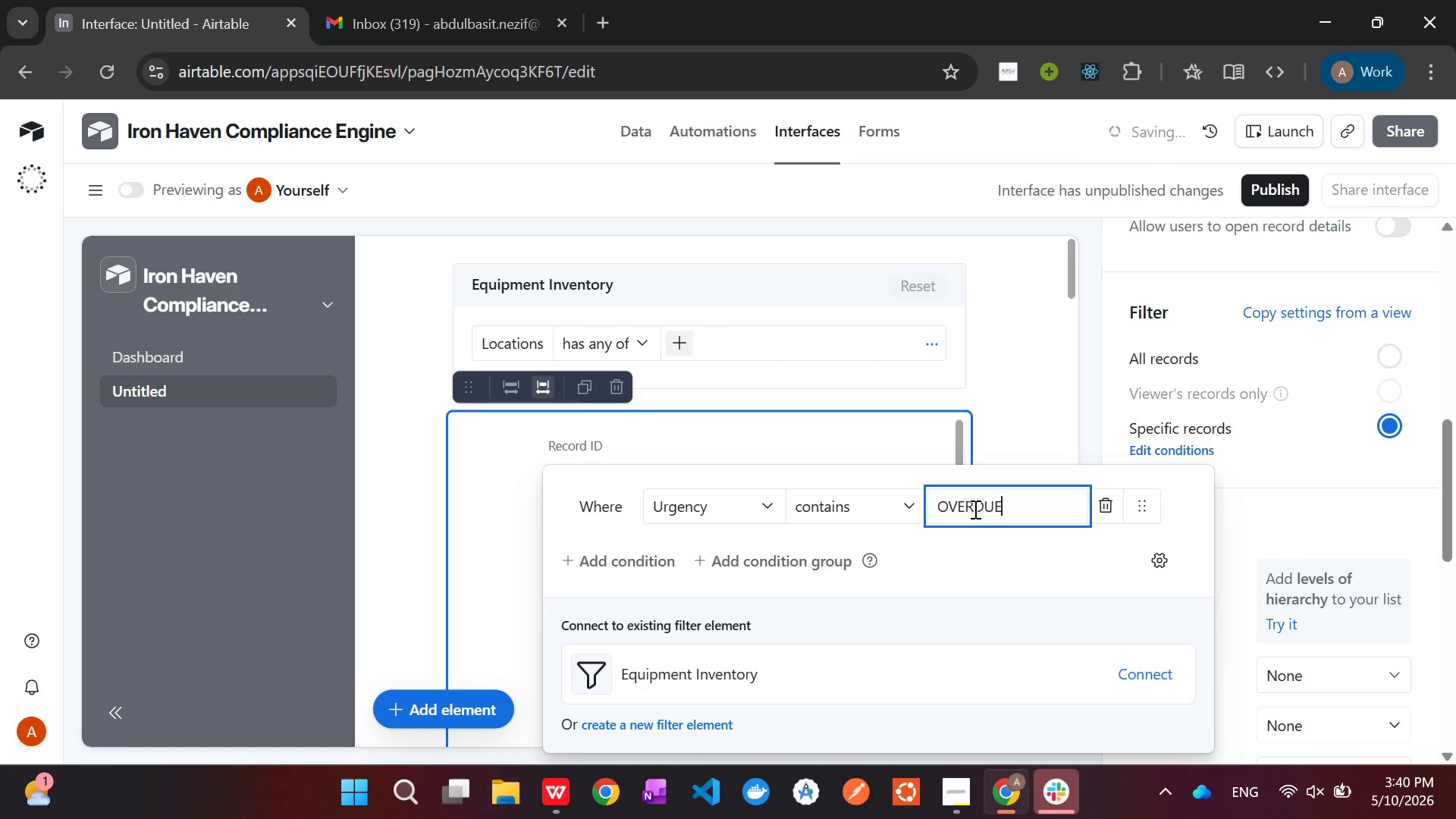 
left_click([1007, 431])
 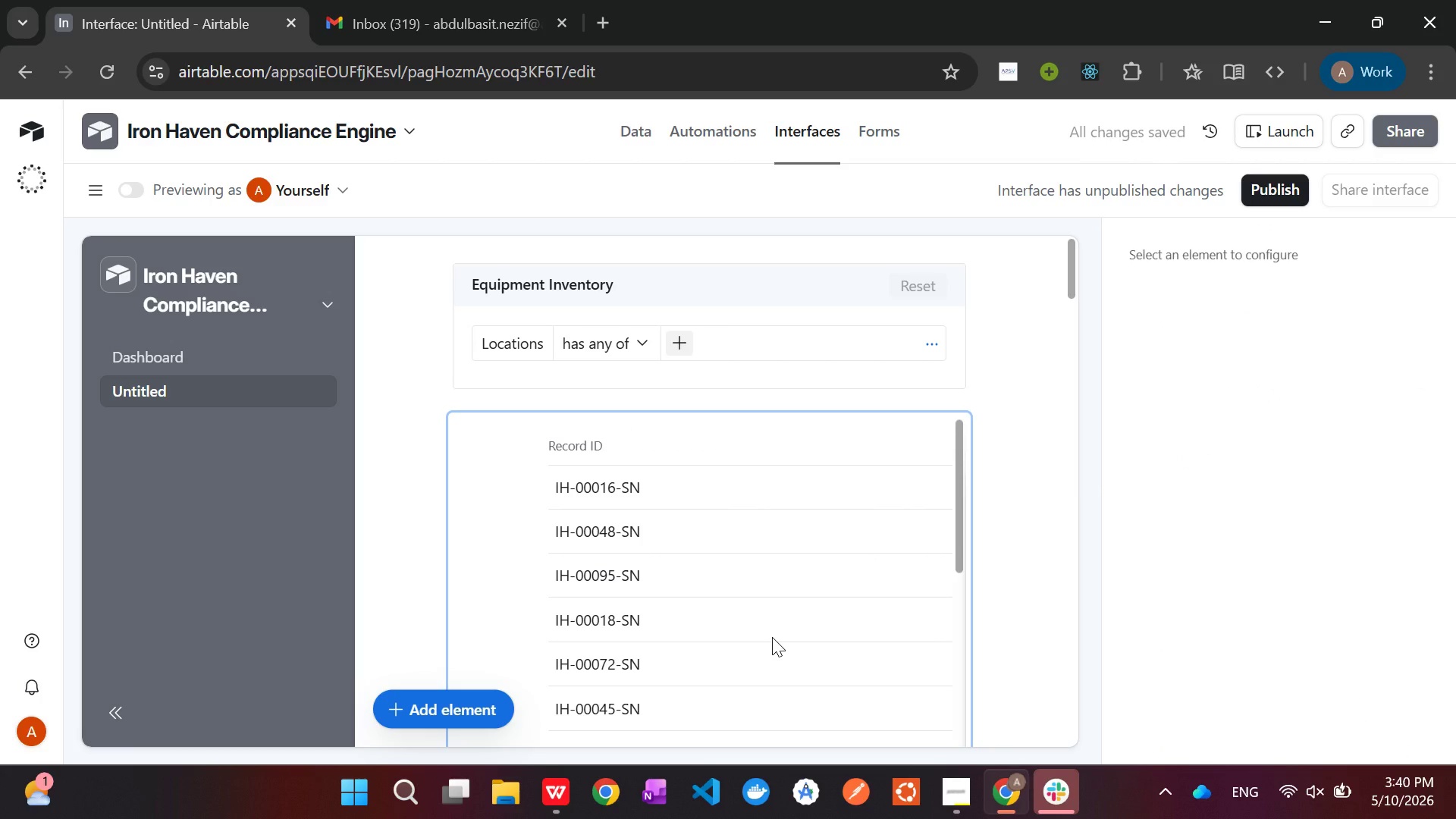 
left_click([772, 637])
 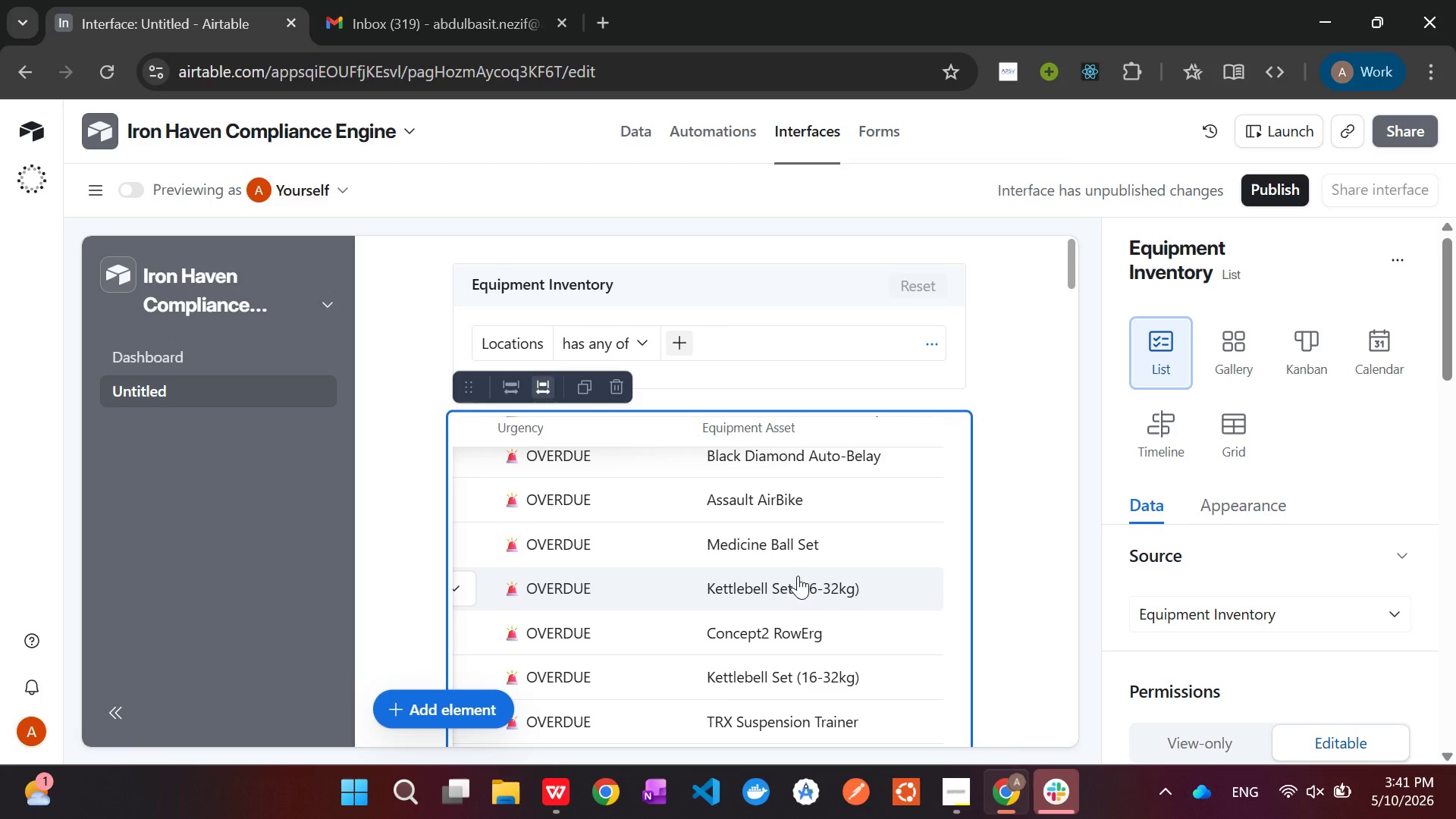 
wait(67.48)
 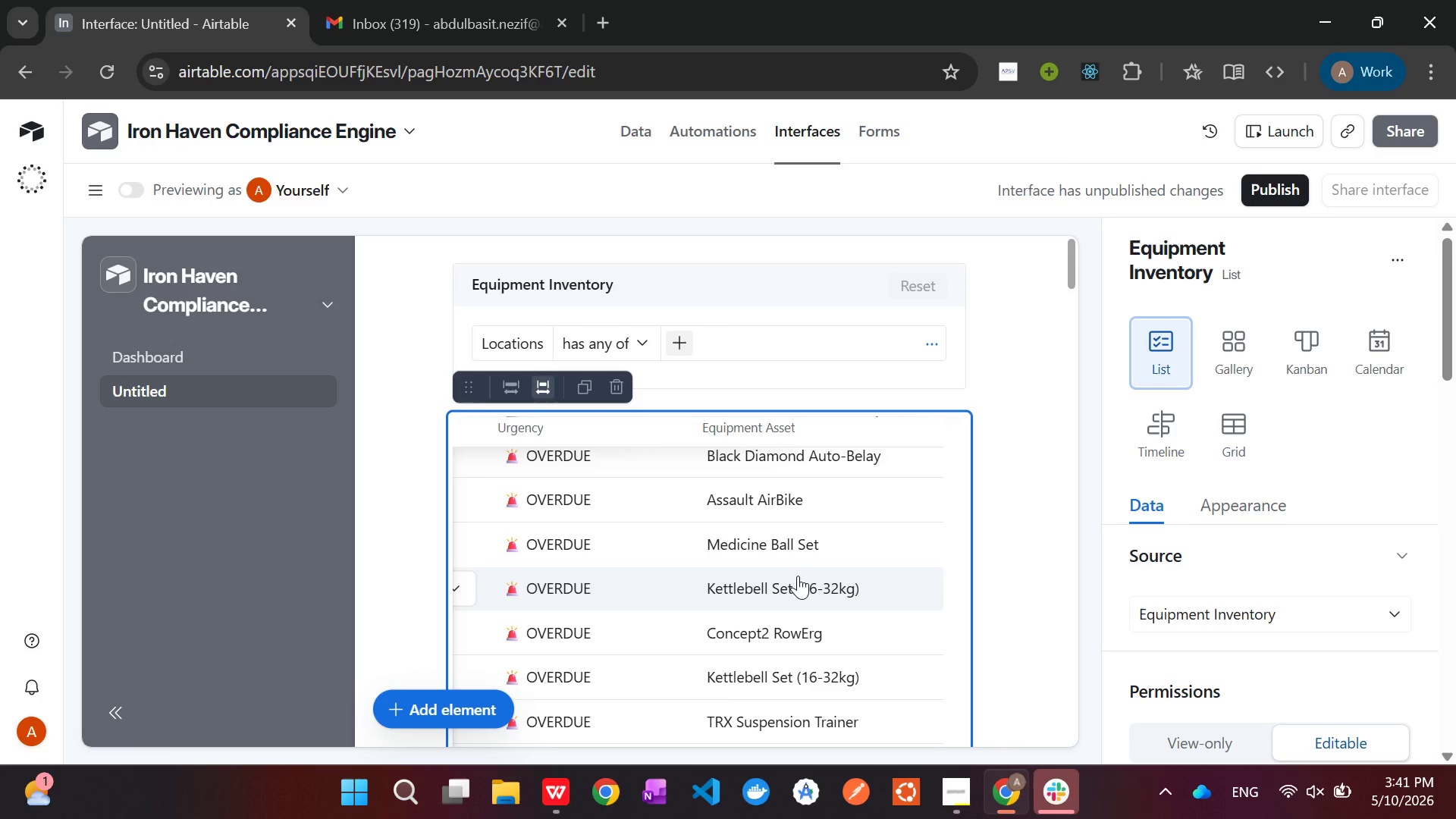 
left_click([1039, 489])
 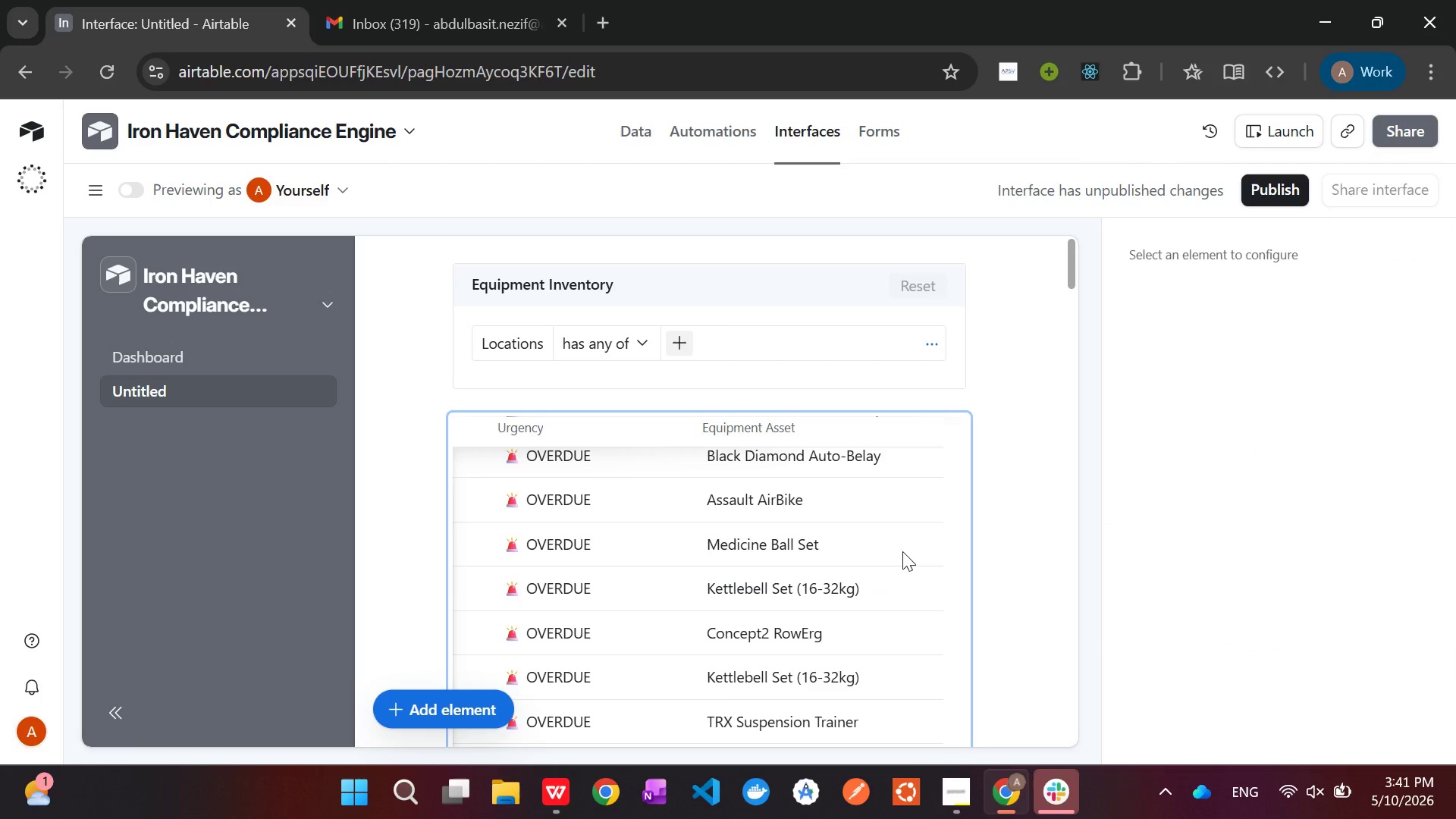 
left_click([902, 551])
 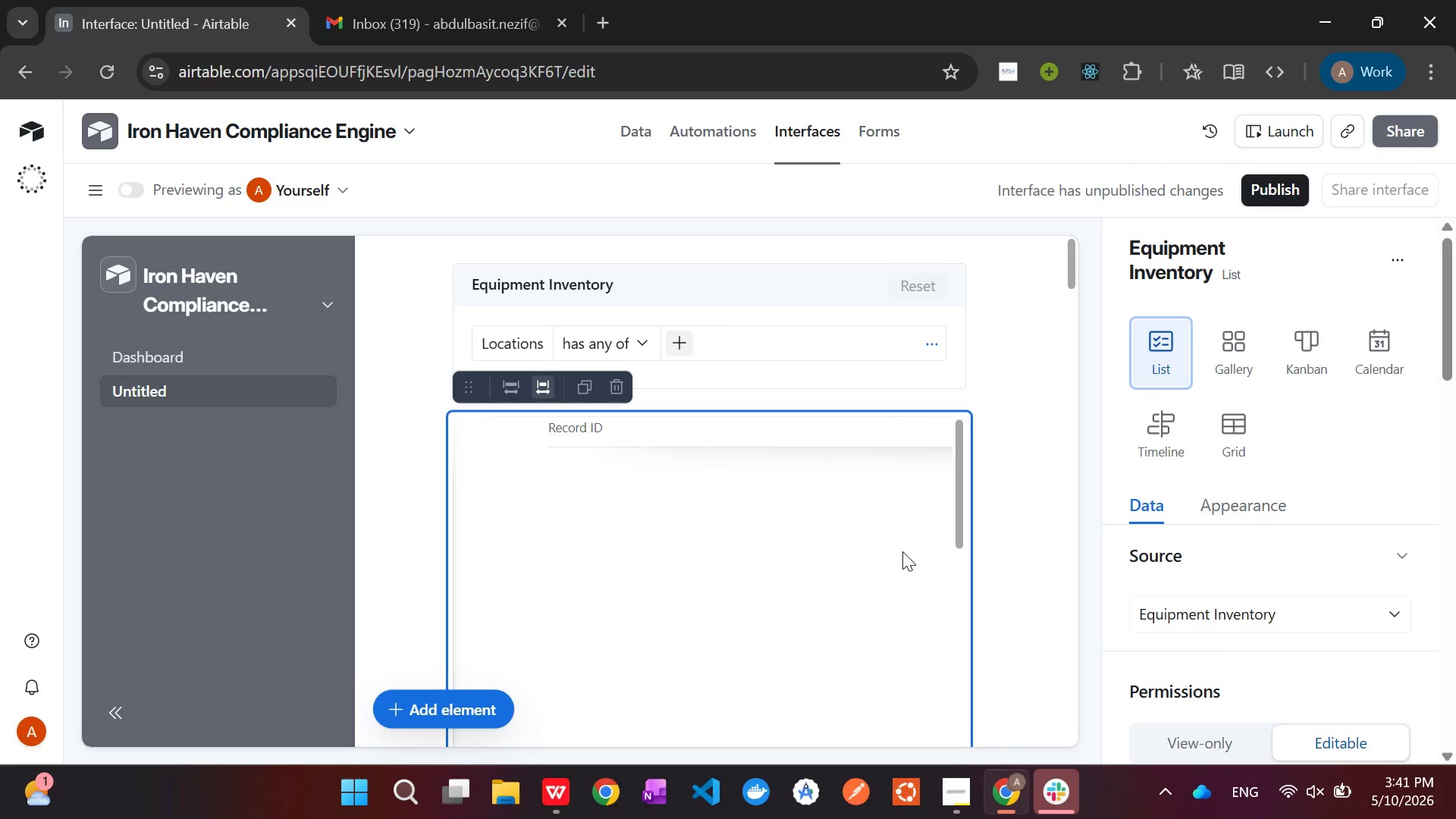 
scroll: coordinate [902, 551], scroll_direction: up, amount: 11.0
 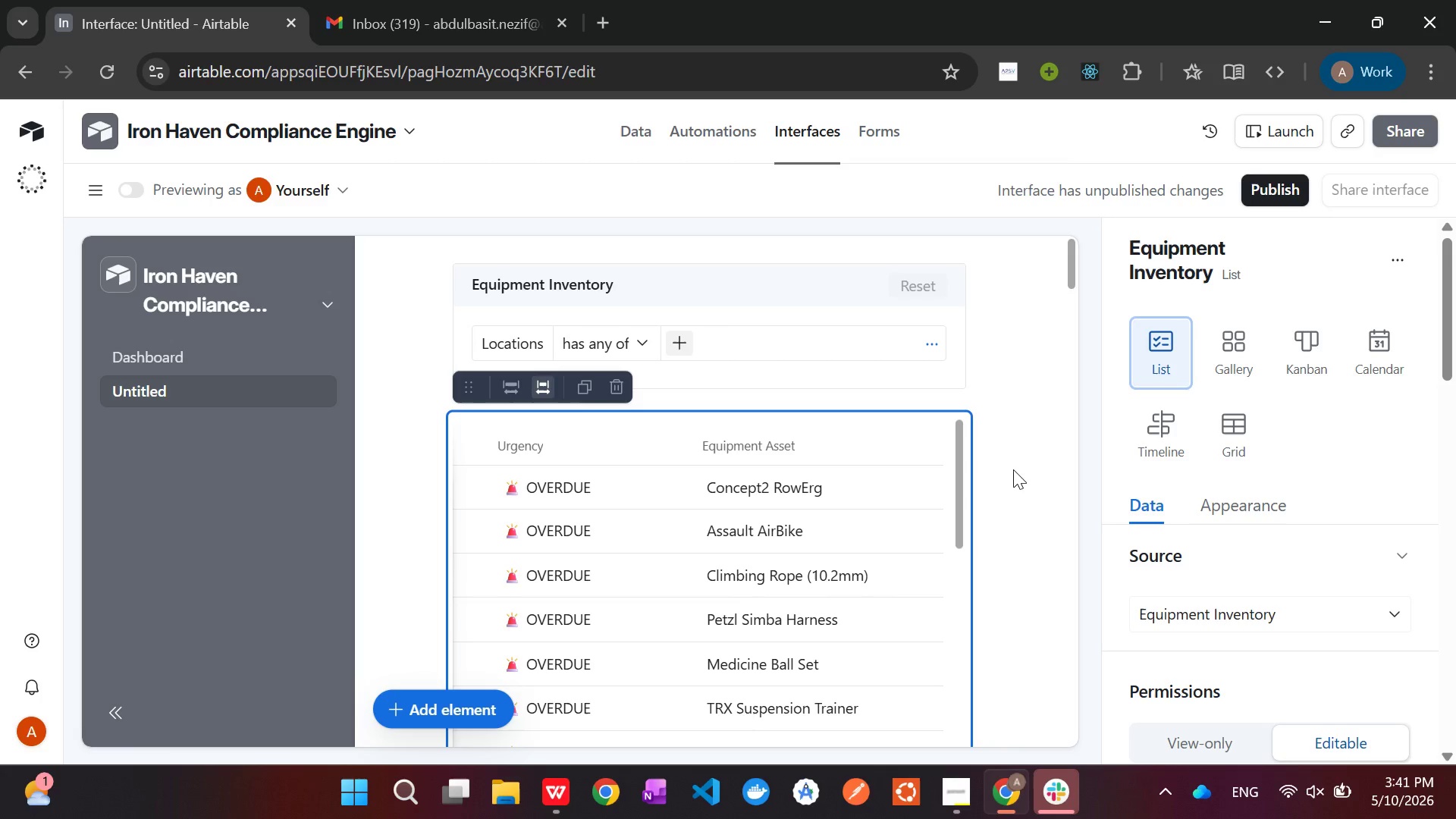 
scroll: coordinate [822, 565], scroll_direction: down, amount: 18.0
 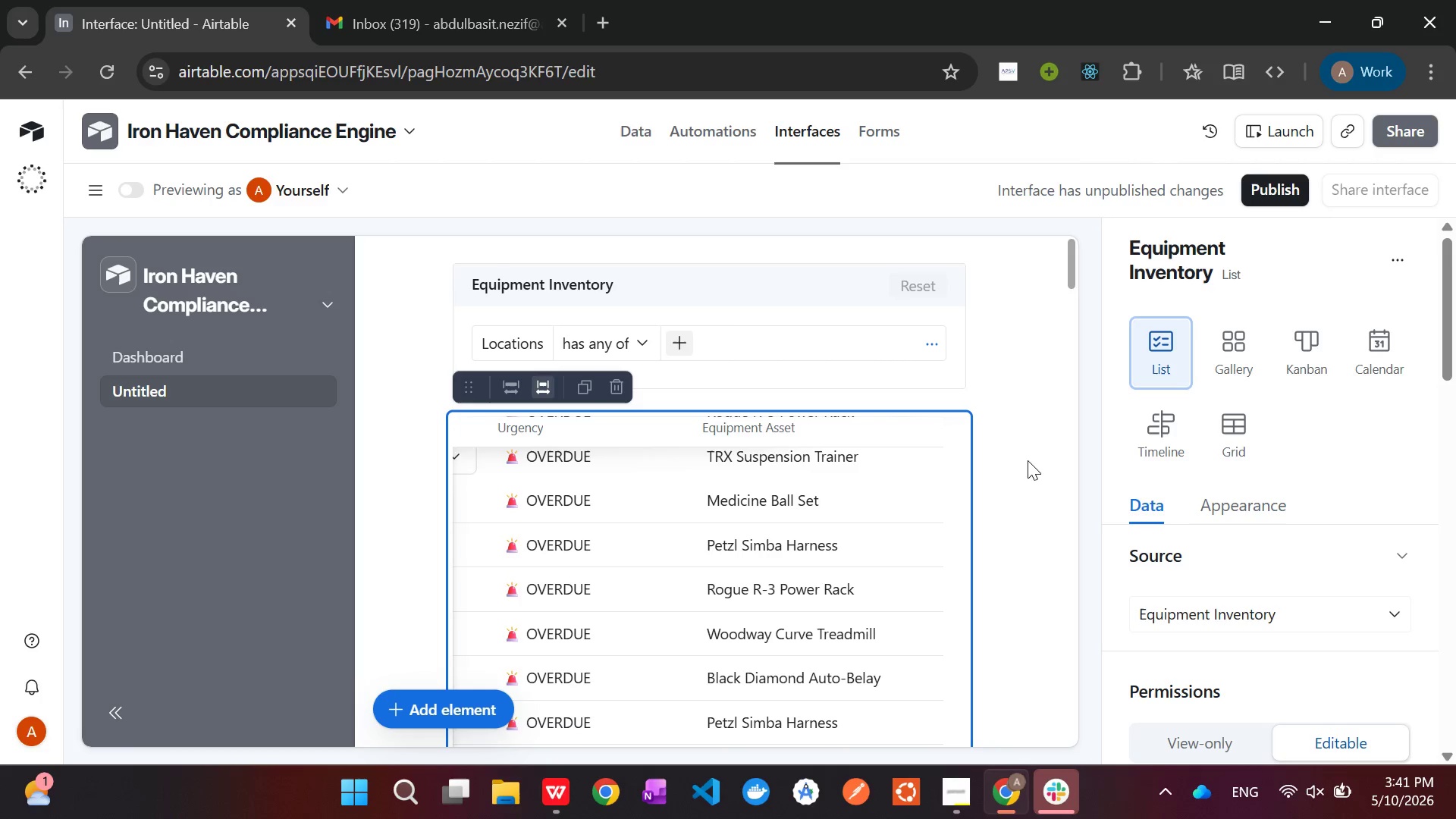 
left_click([1037, 457])
 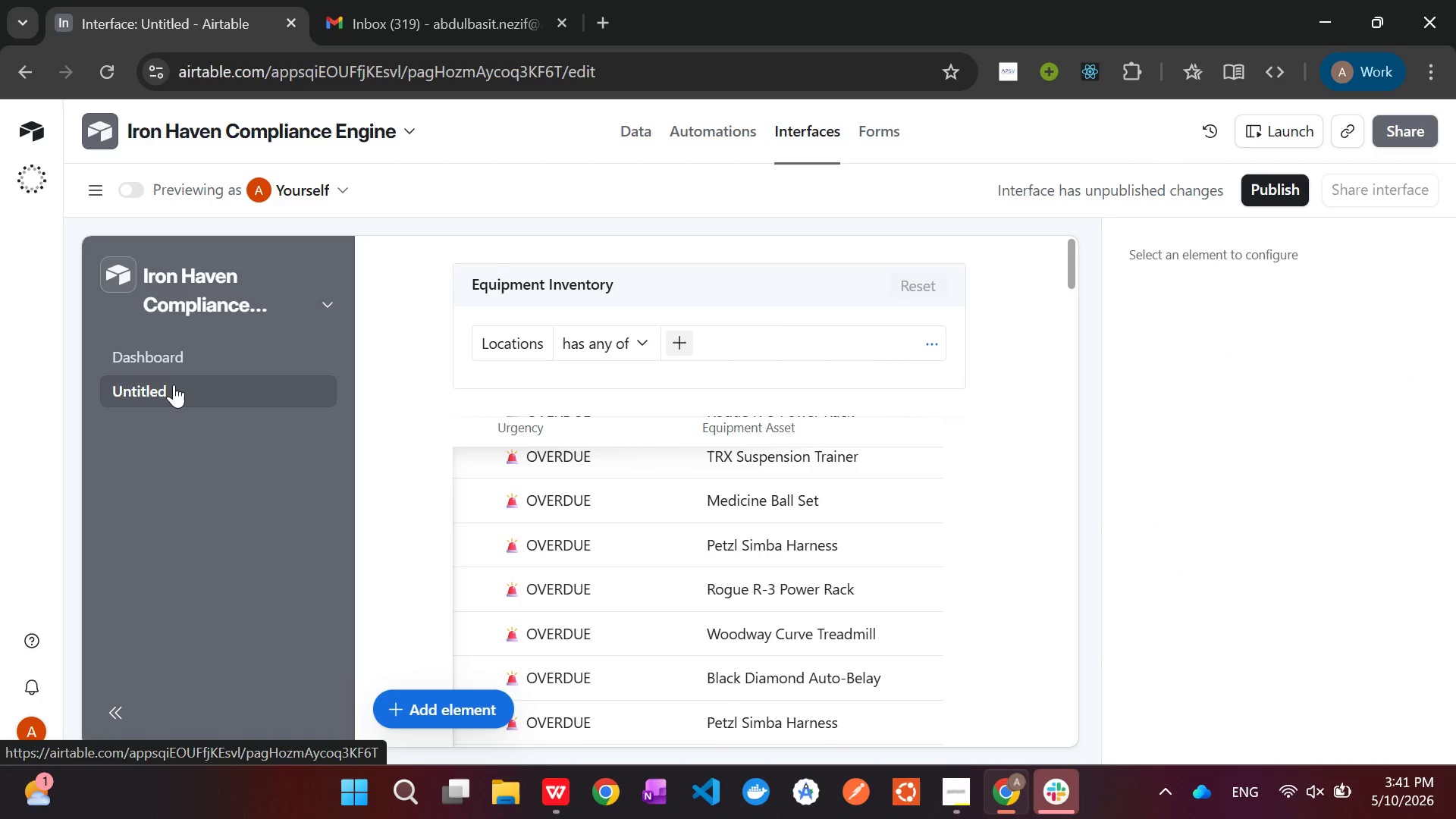 
left_click([165, 359])
 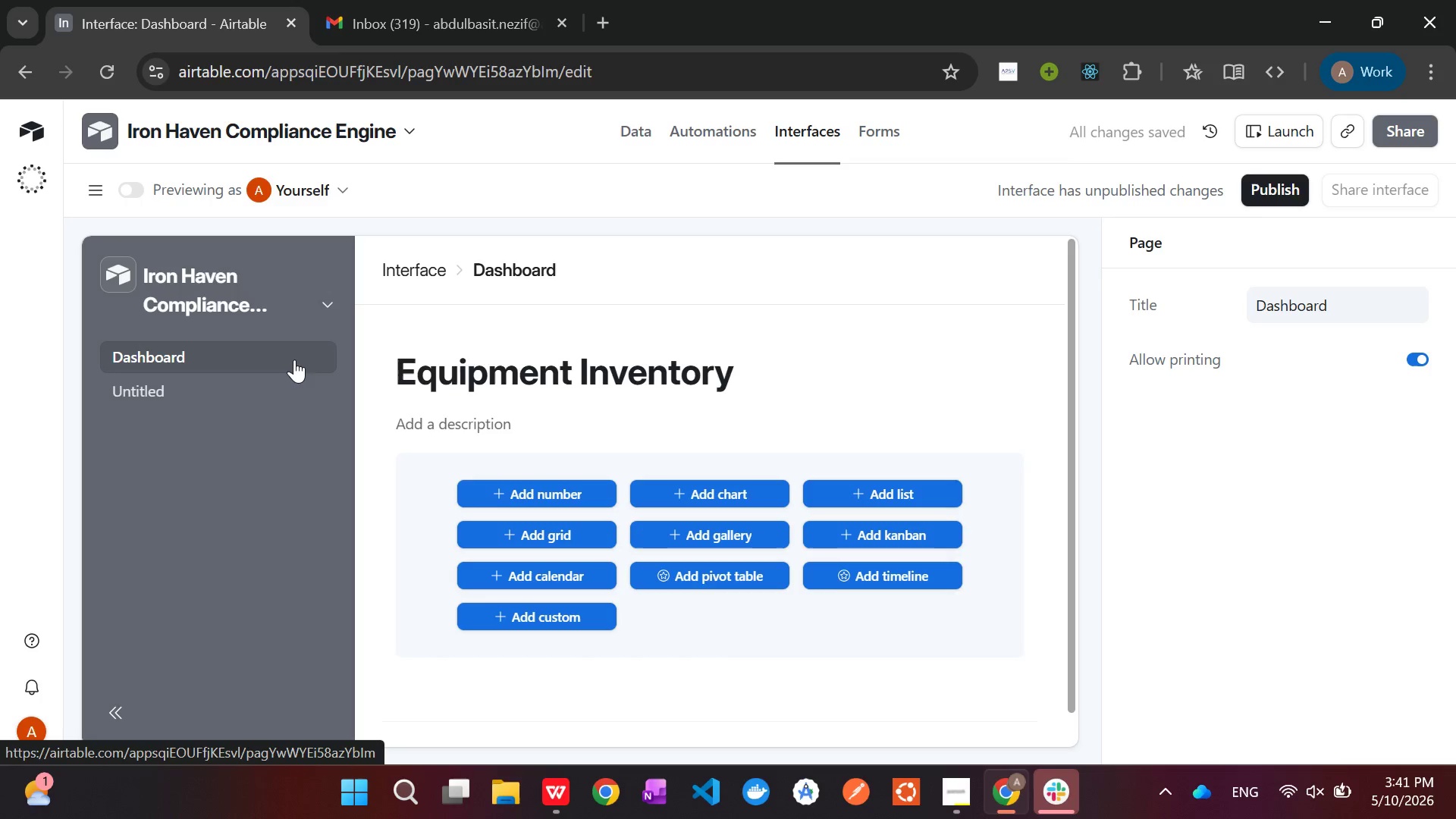 
right_click([308, 357])
 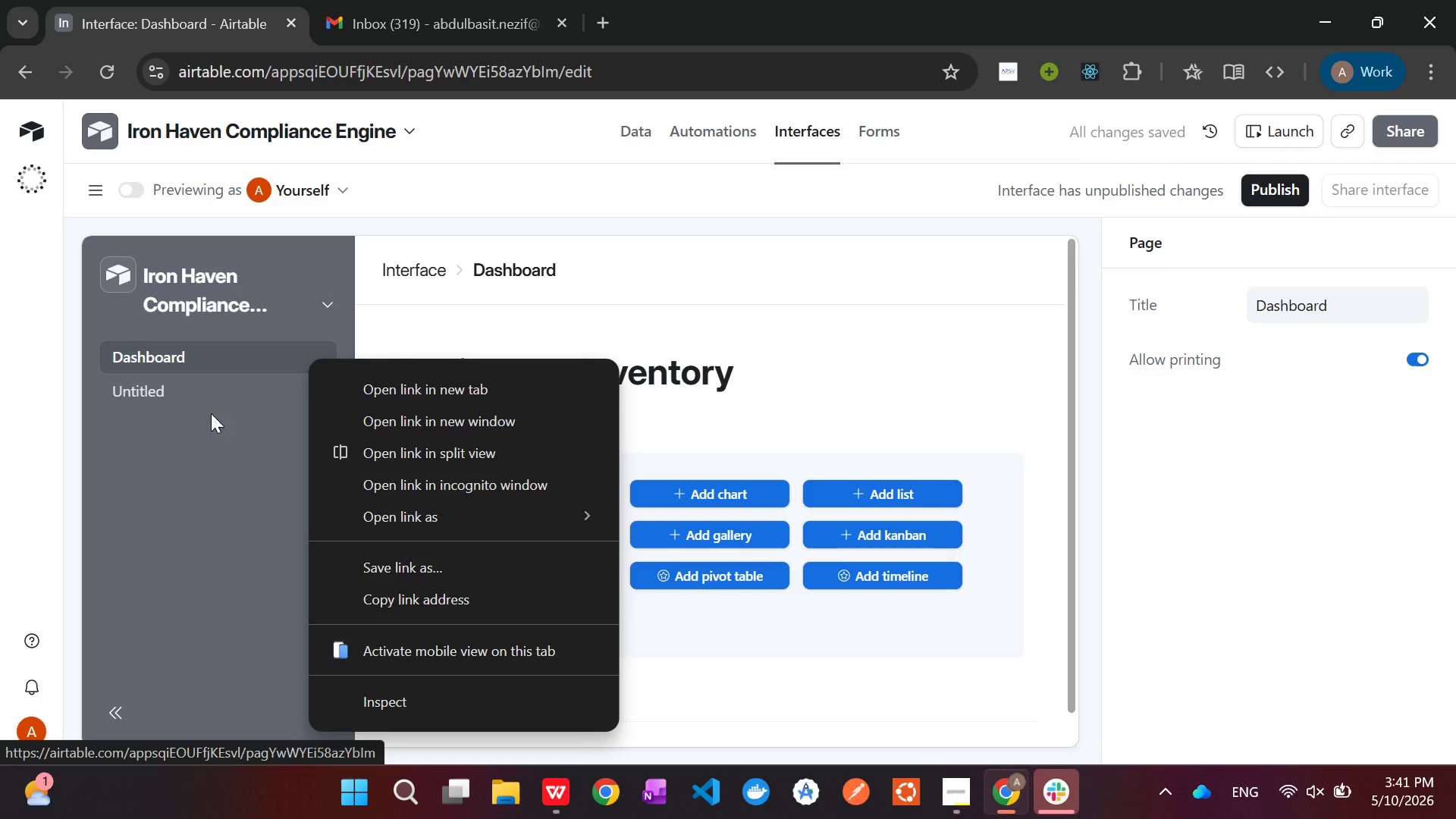 
left_click([191, 521])
 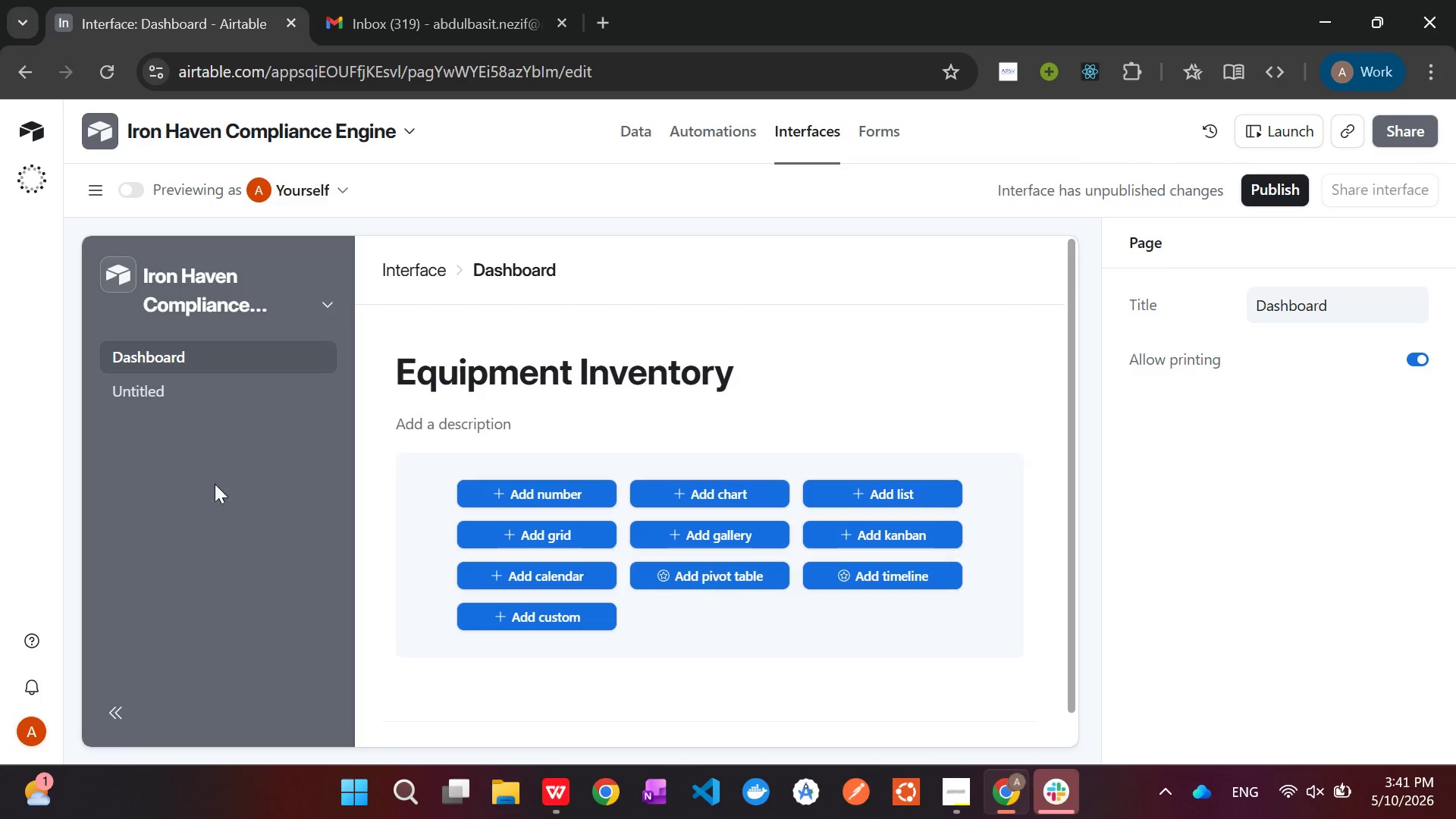 
left_click([207, 393])